 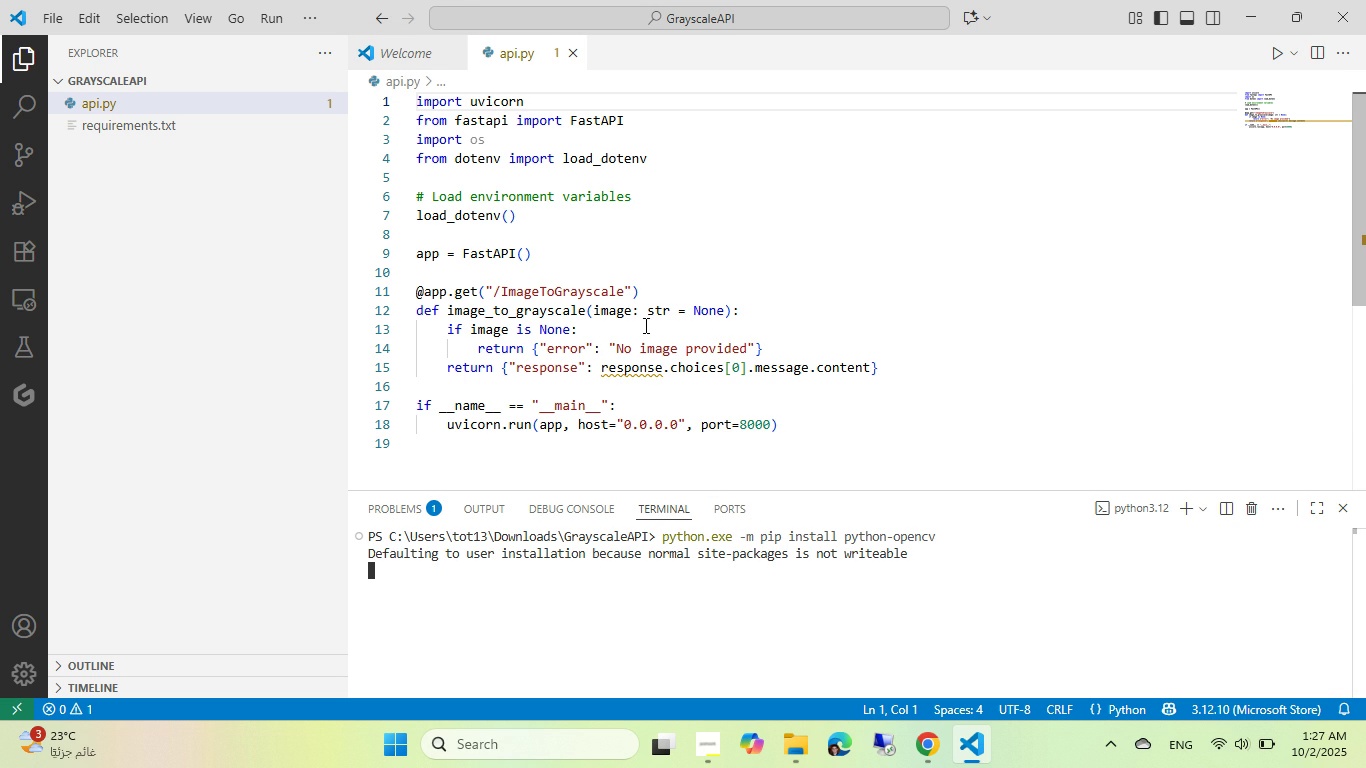 
key(ArrowUp)
 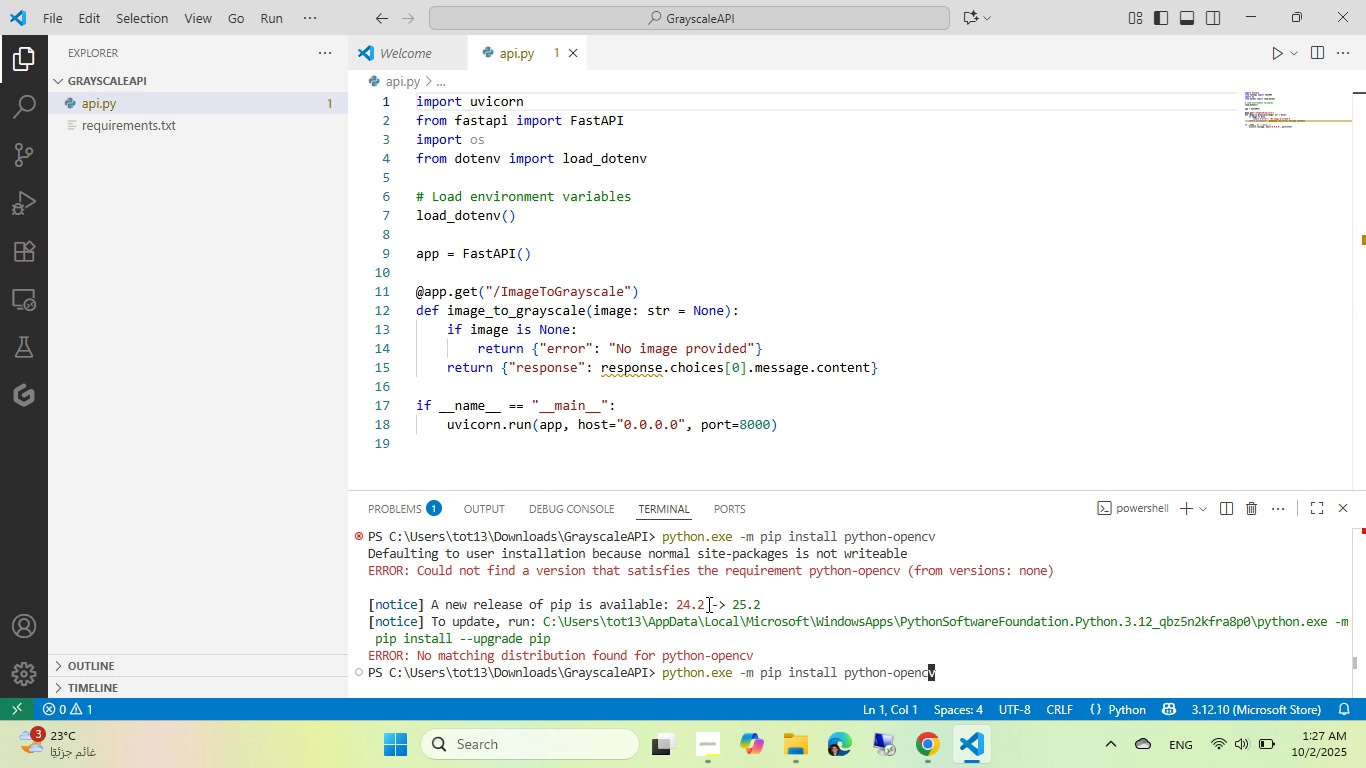 
key(ArrowLeft)
 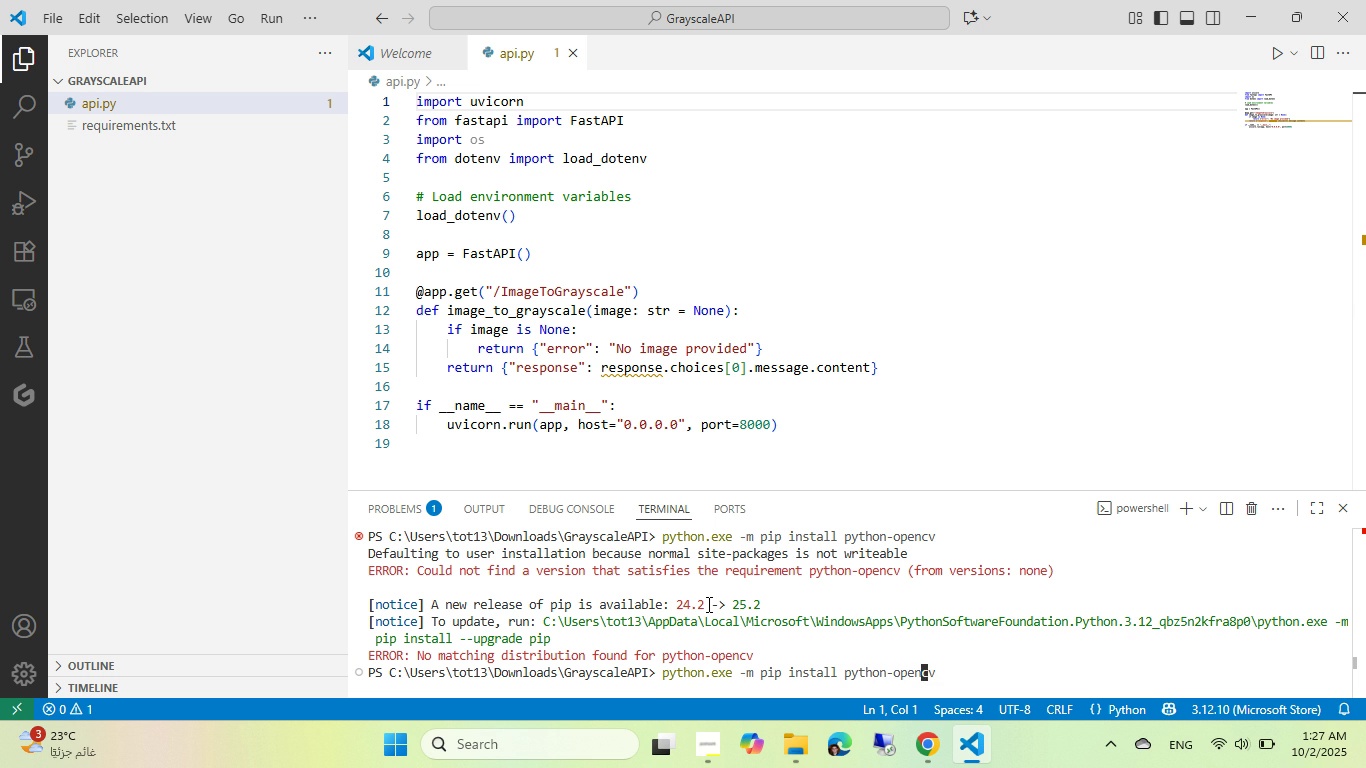 
key(ArrowLeft)
 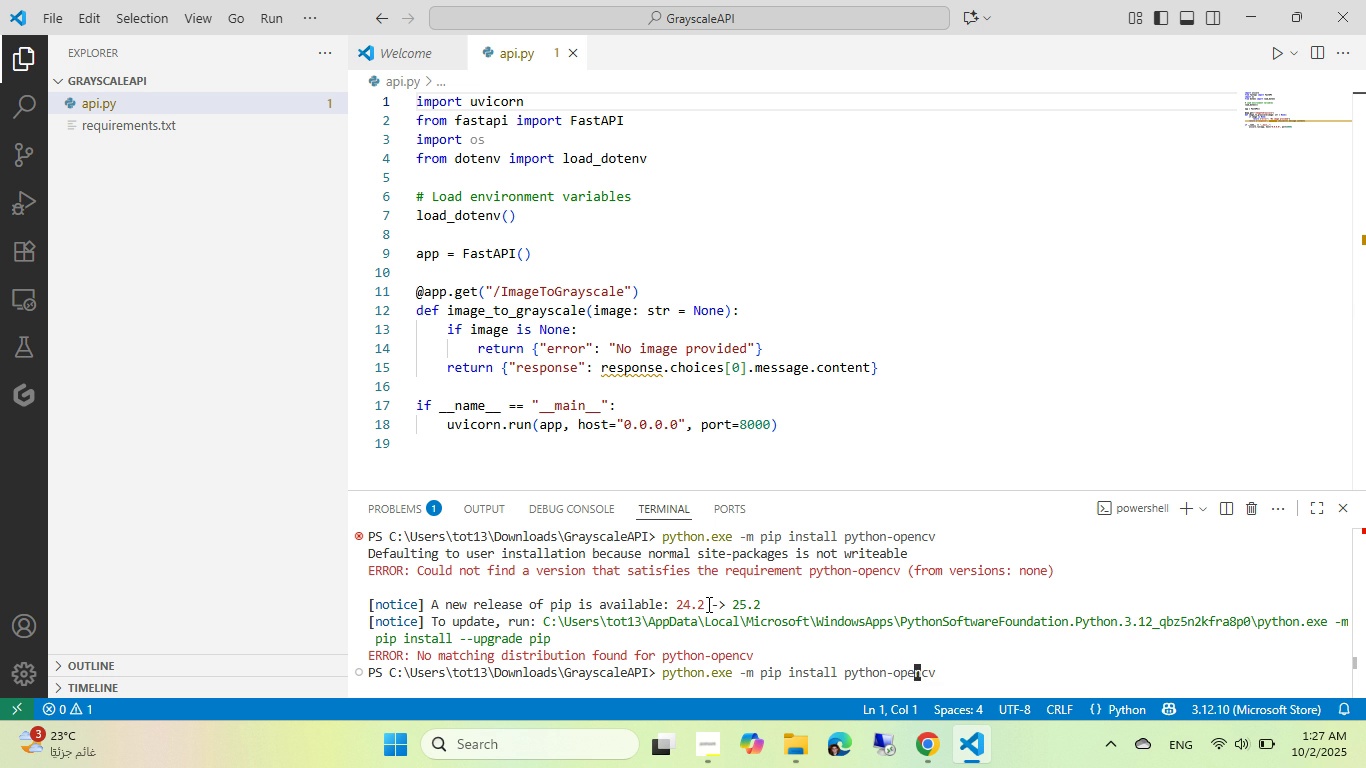 
key(ArrowLeft)
 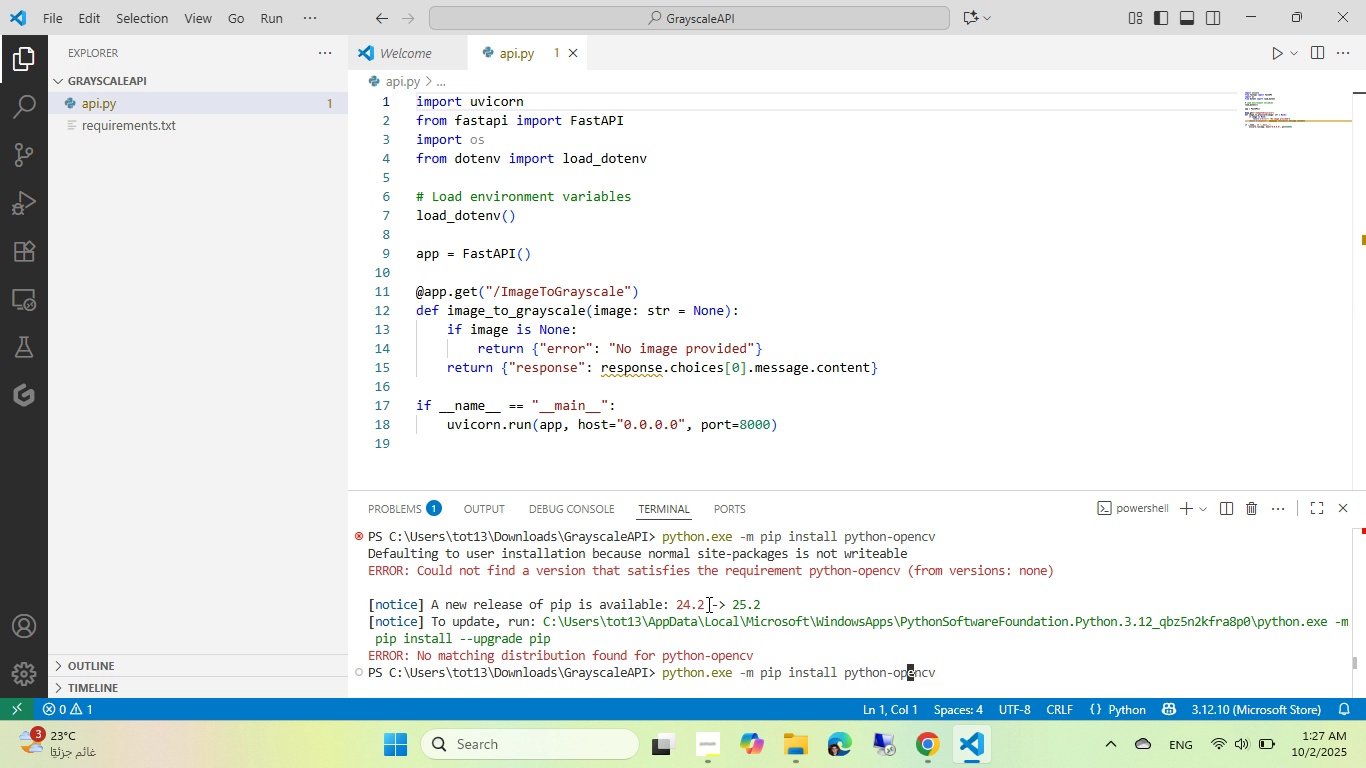 
key(ArrowLeft)
 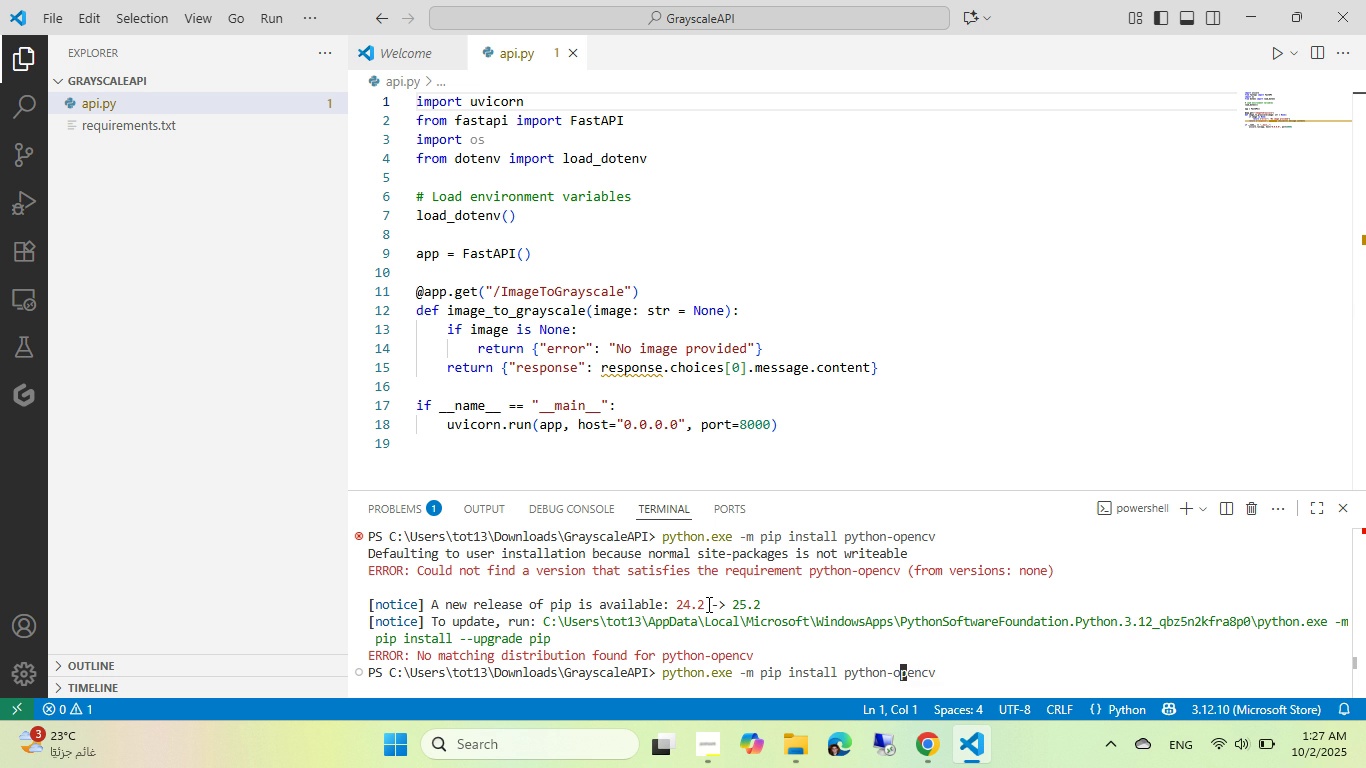 
key(ArrowLeft)
 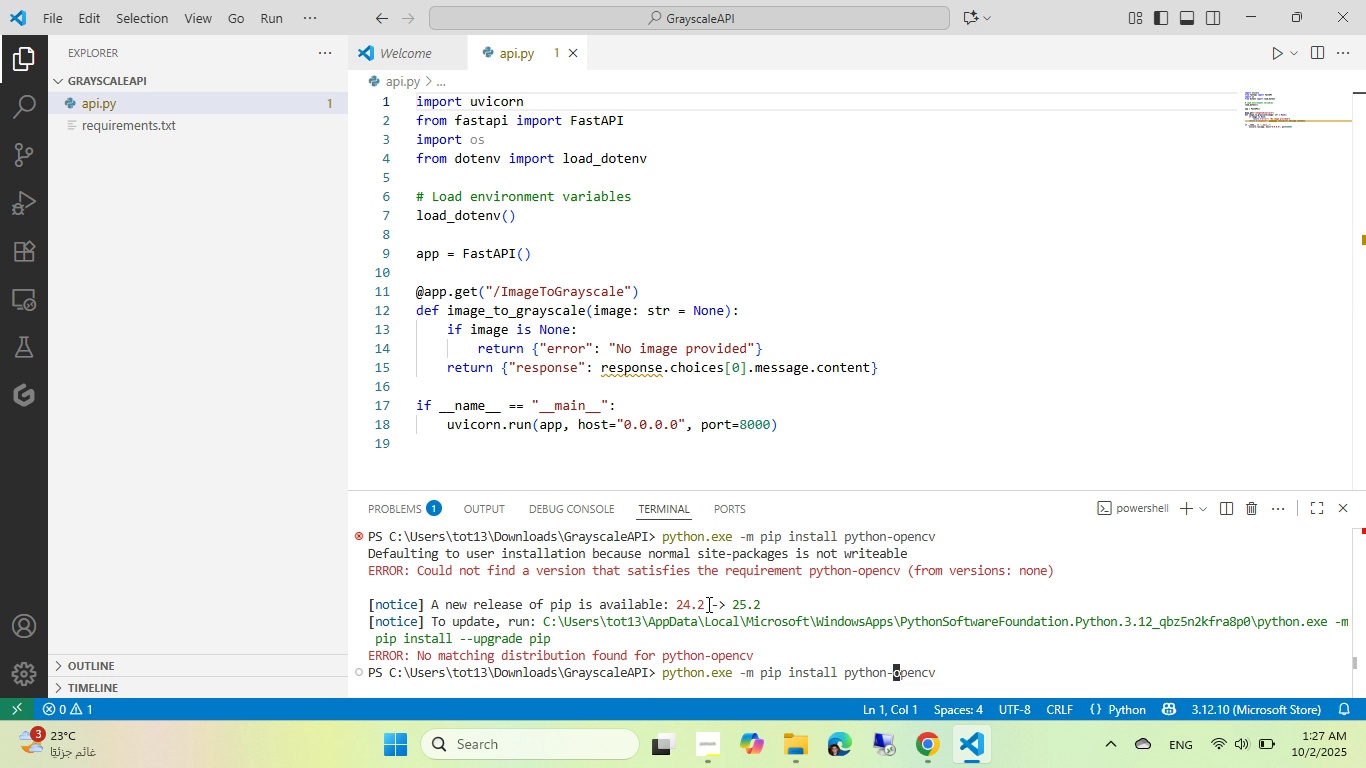 
key(ArrowLeft)
 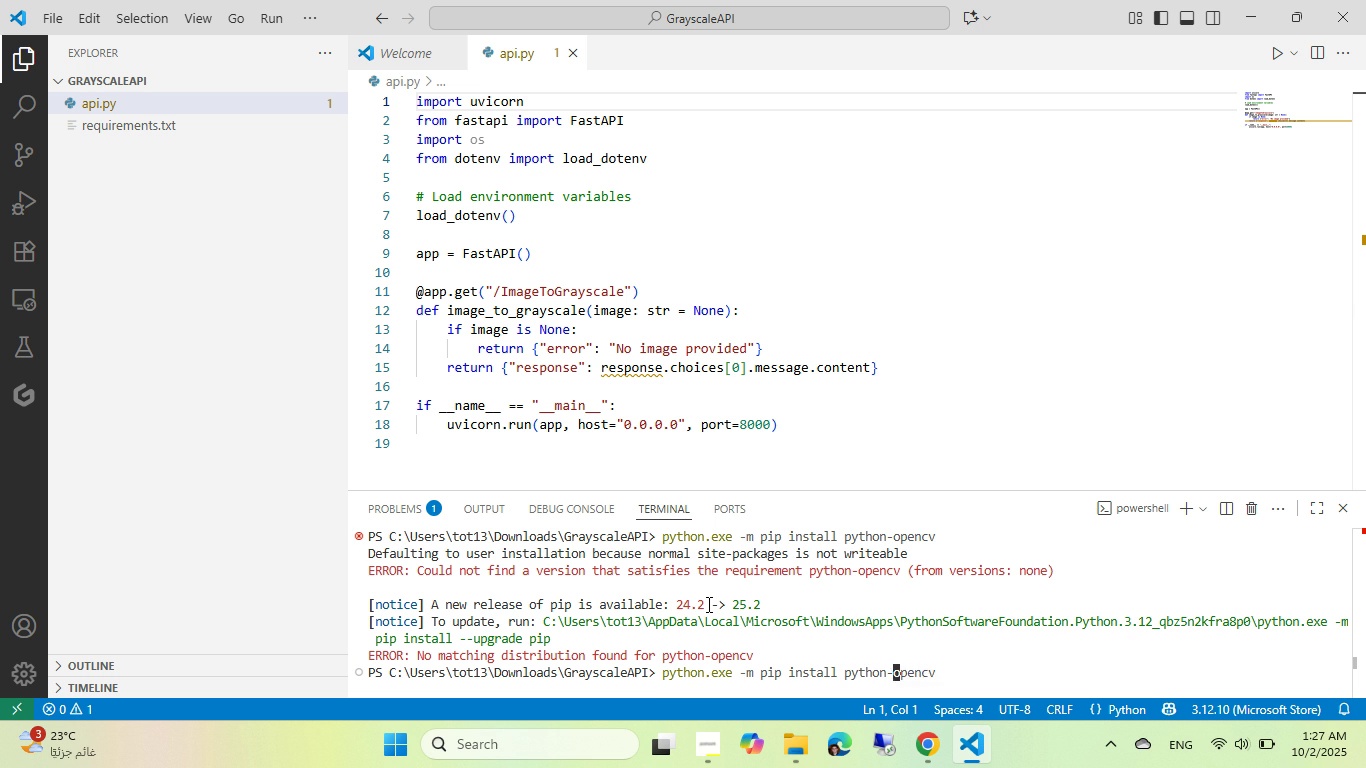 
key(Control+ControlLeft)
 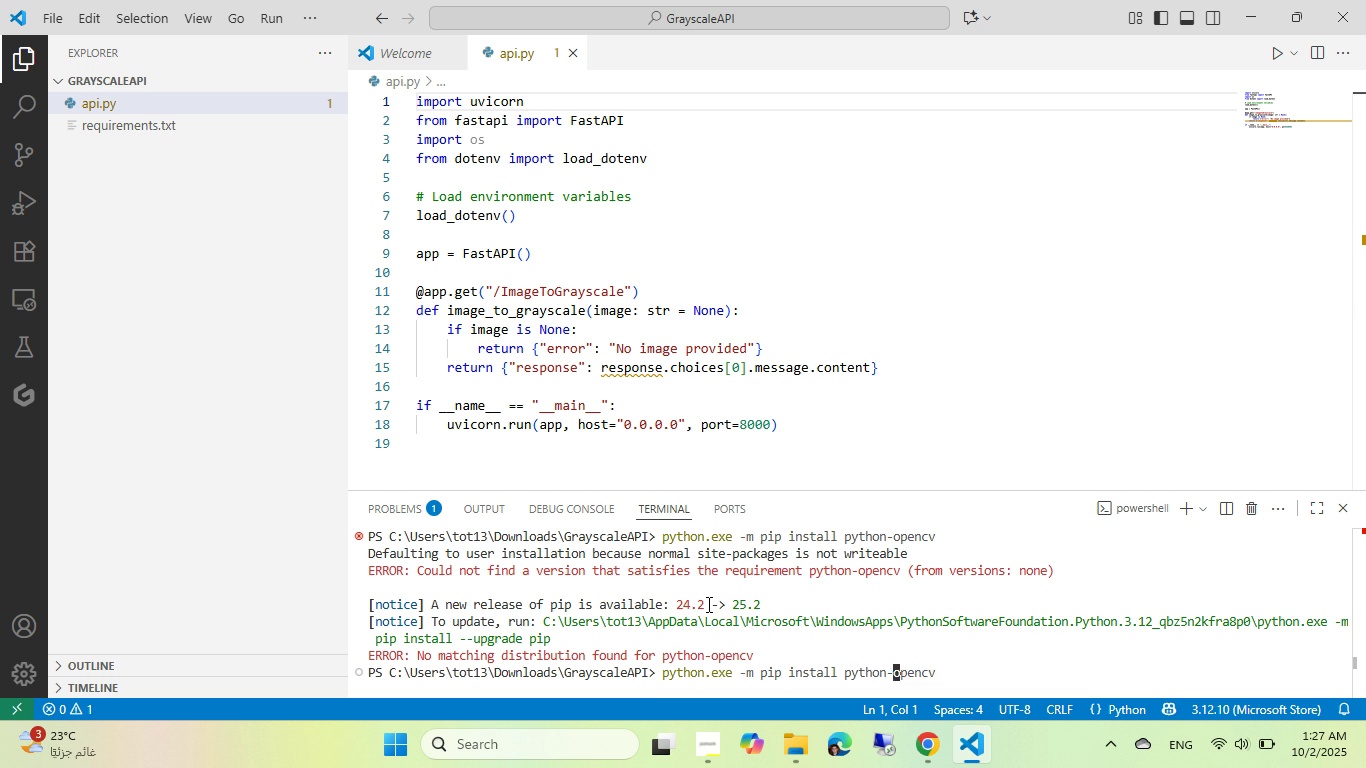 
key(Control+Backspace)
 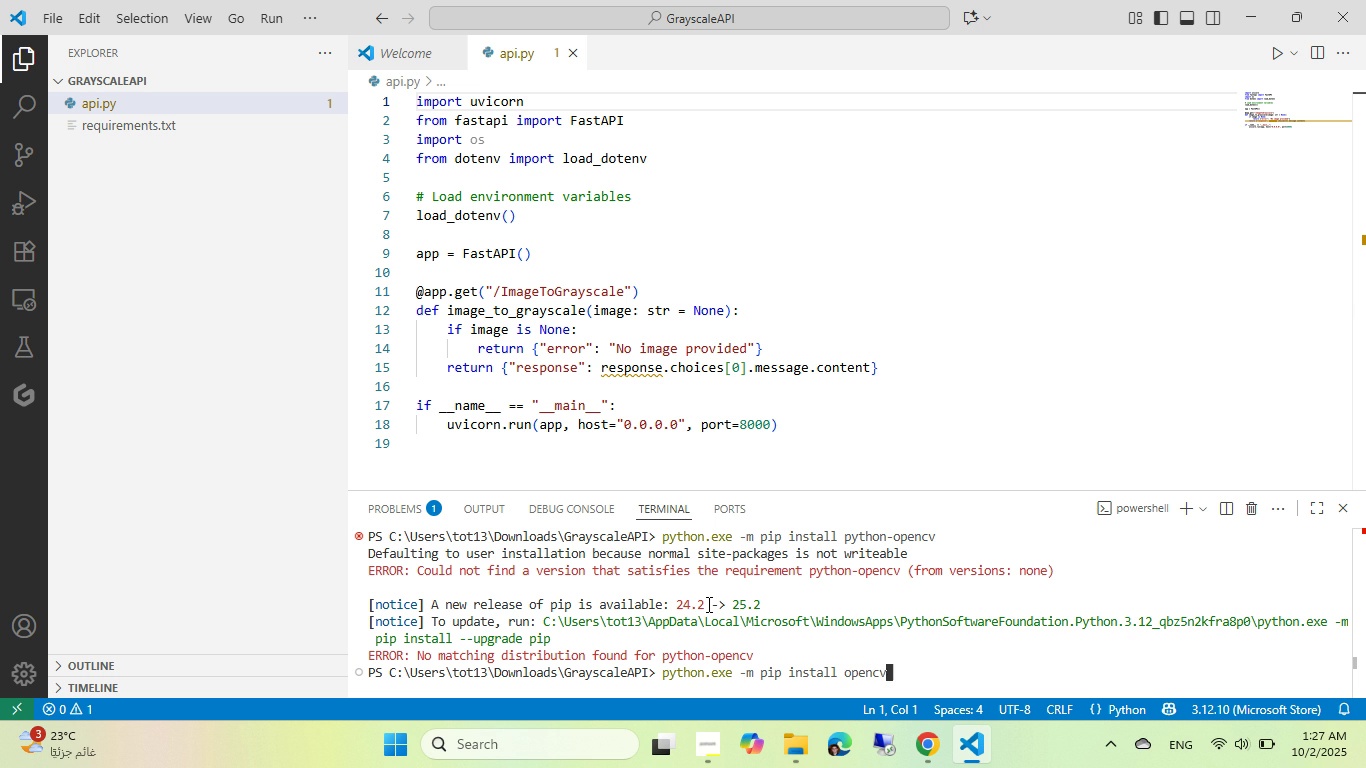 
type([End]-python)
 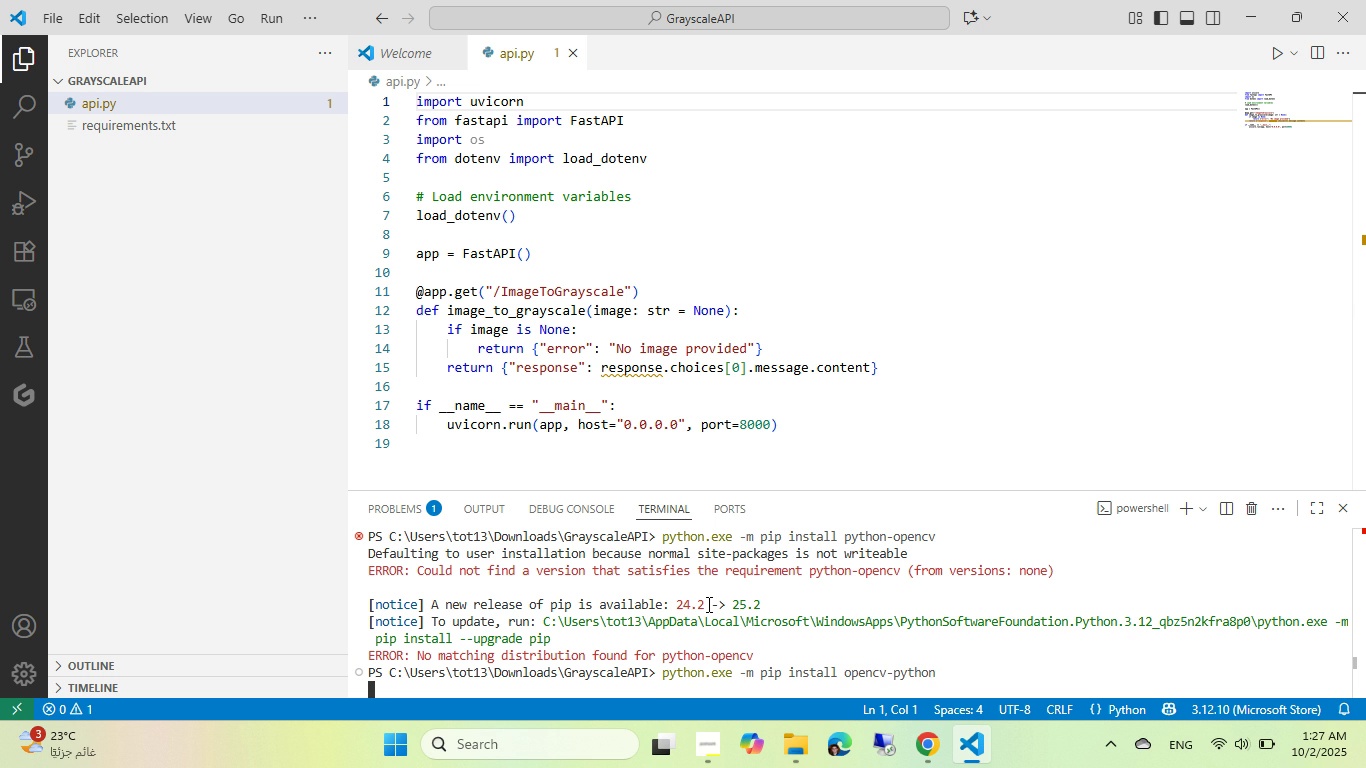 
key(Enter)
 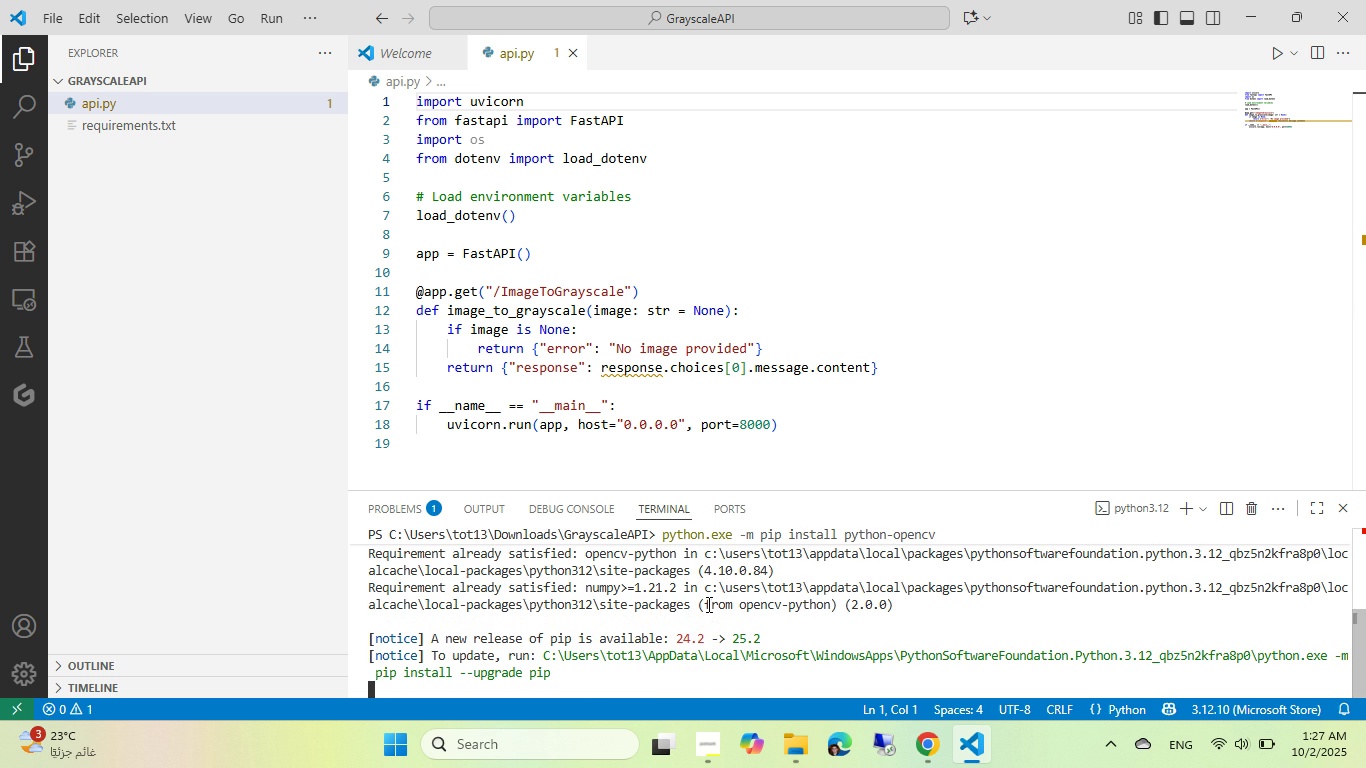 
wait(8.74)
 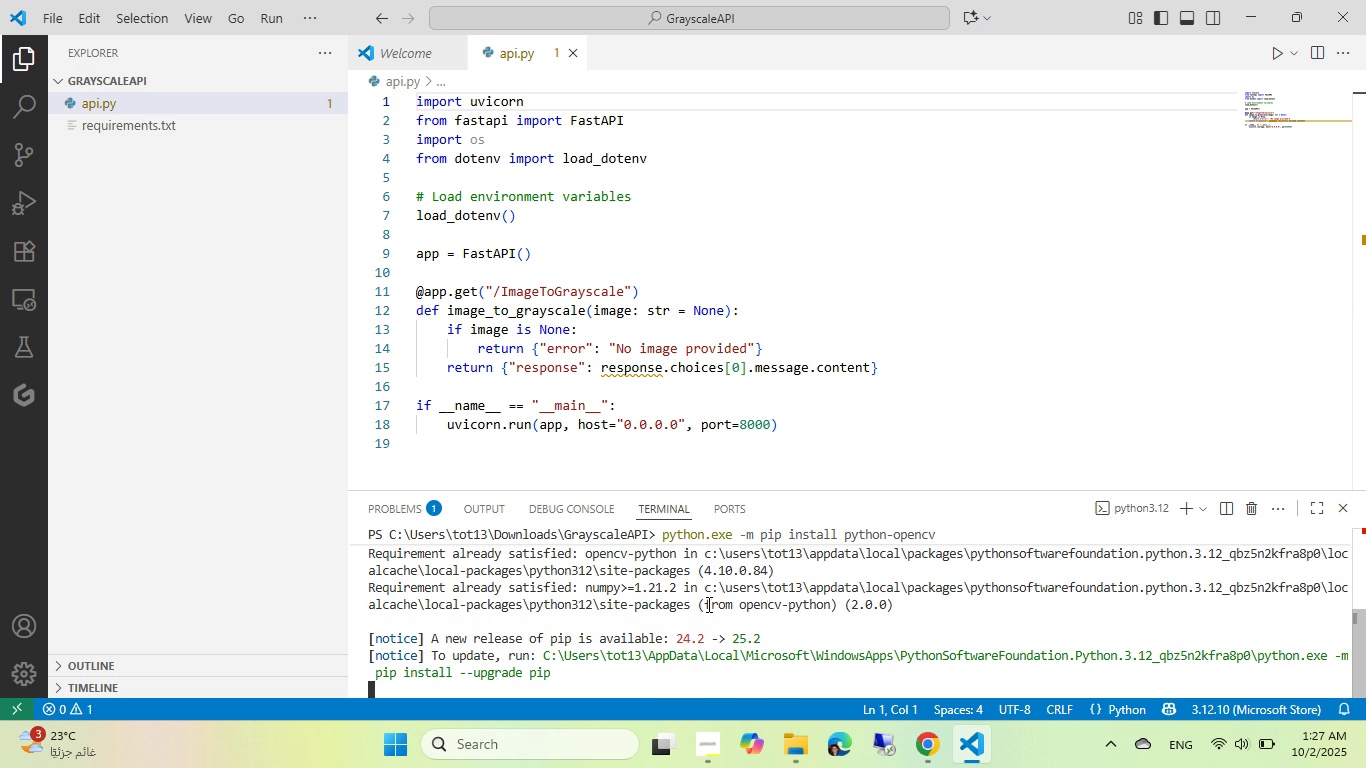 
type(python -m pip freeze)
 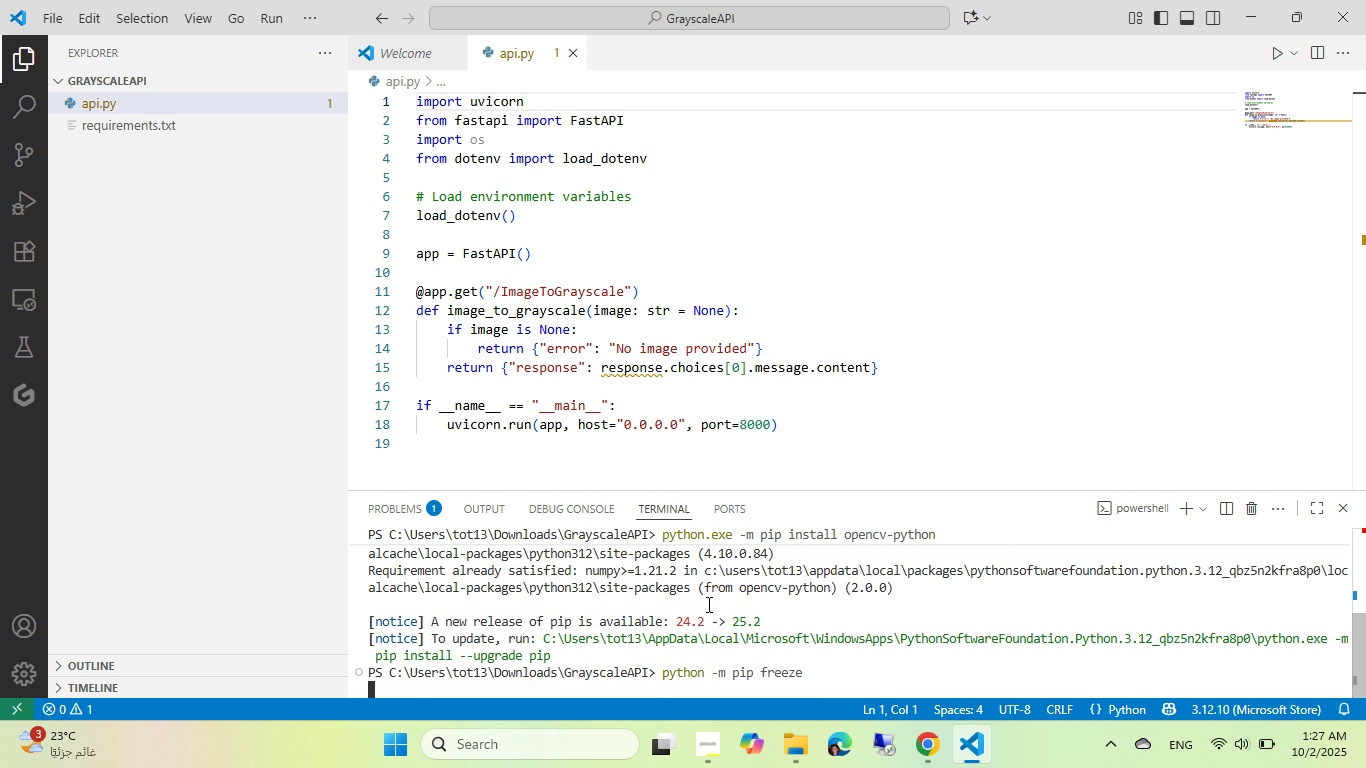 
key(Enter)
 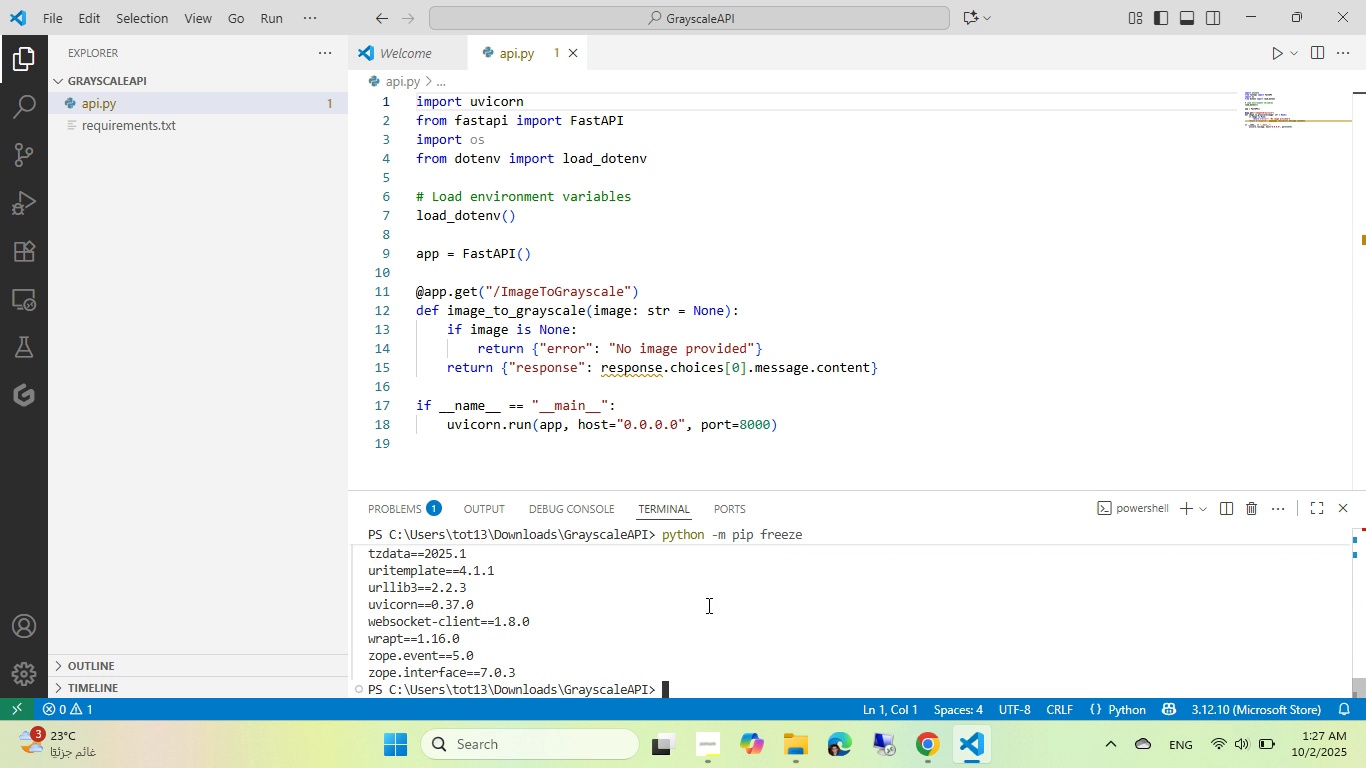 
scroll: coordinate [503, 594], scroll_direction: up, amount: 12.0